 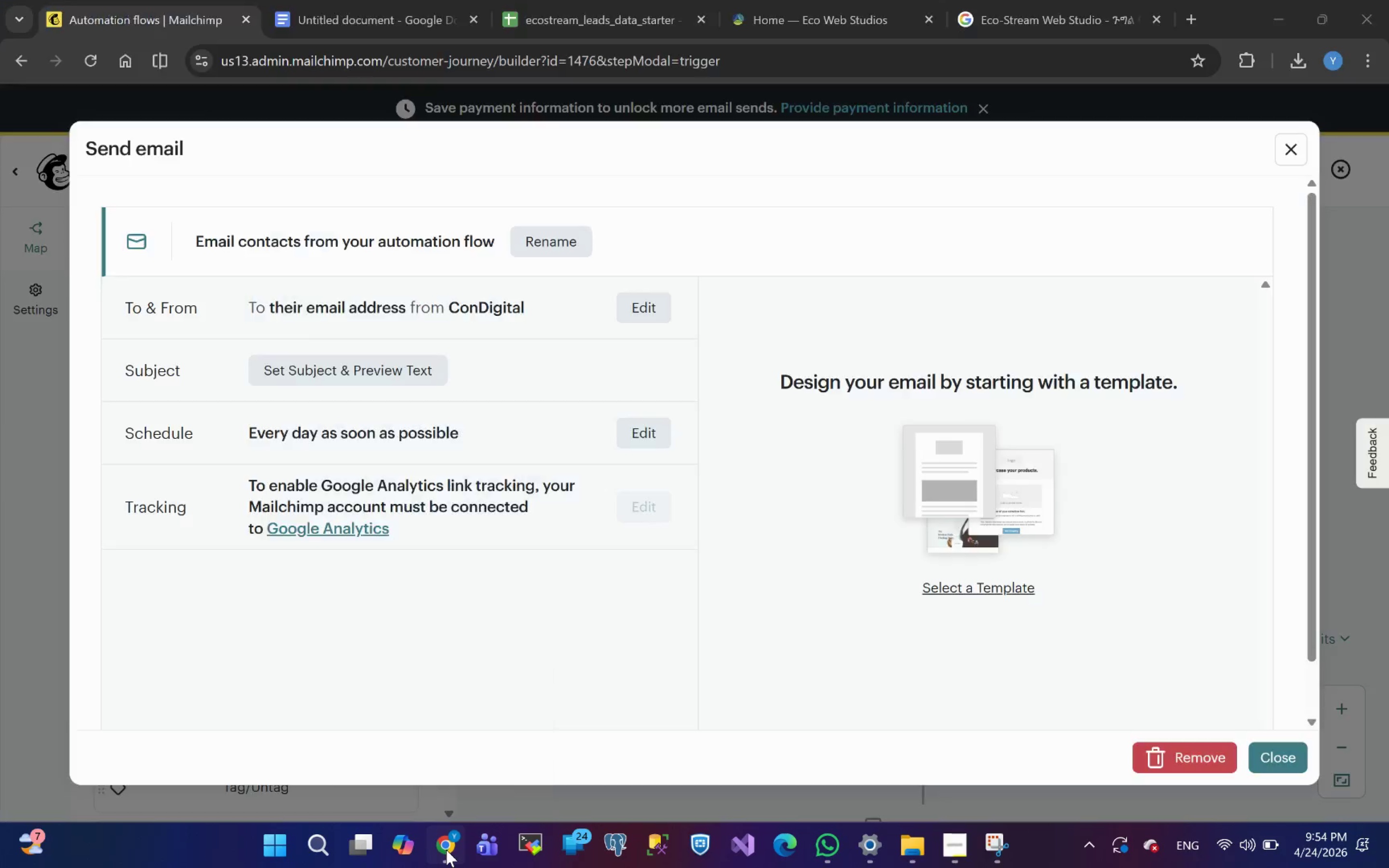 
left_click([313, 17])
 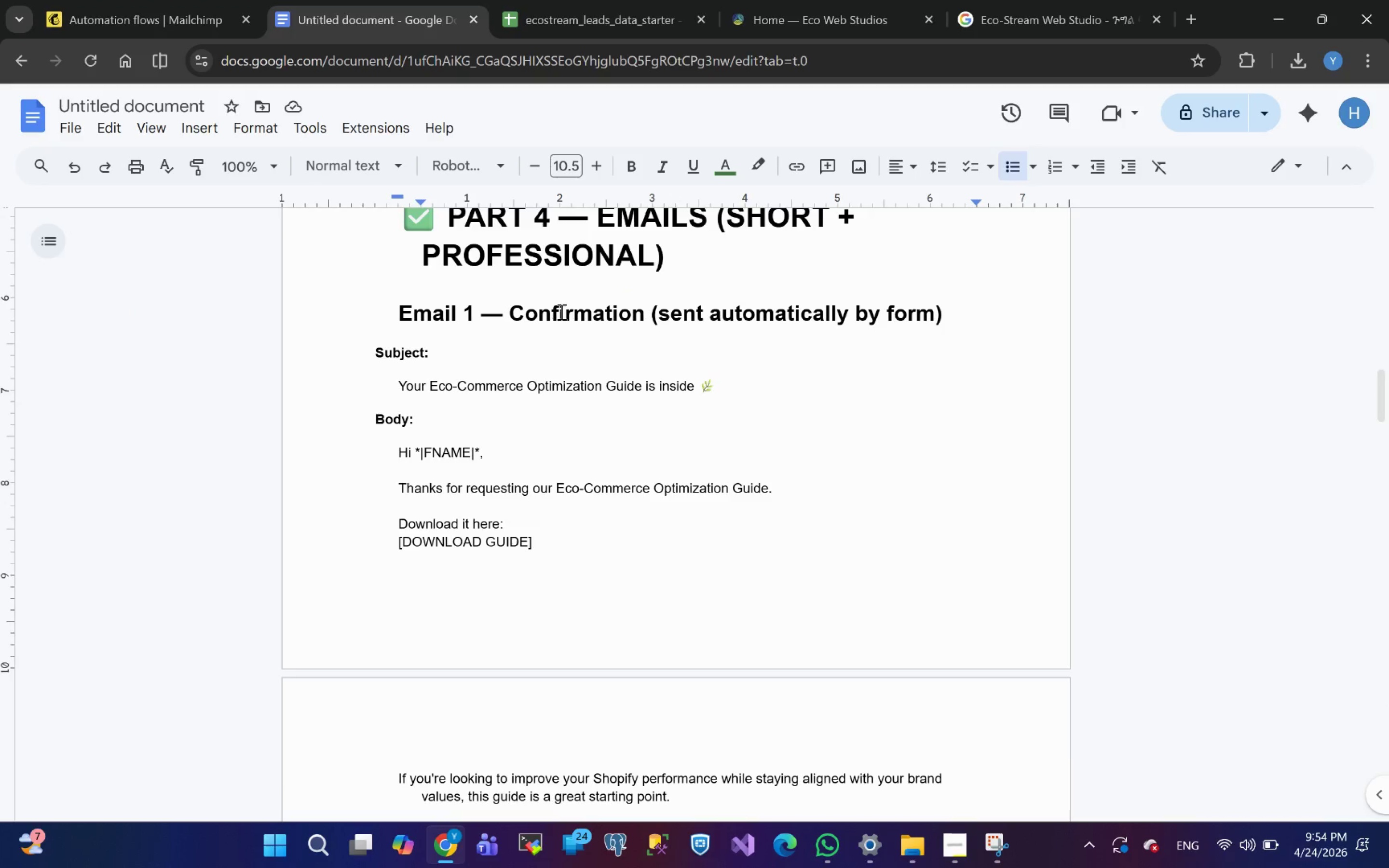 
double_click([565, 314])
 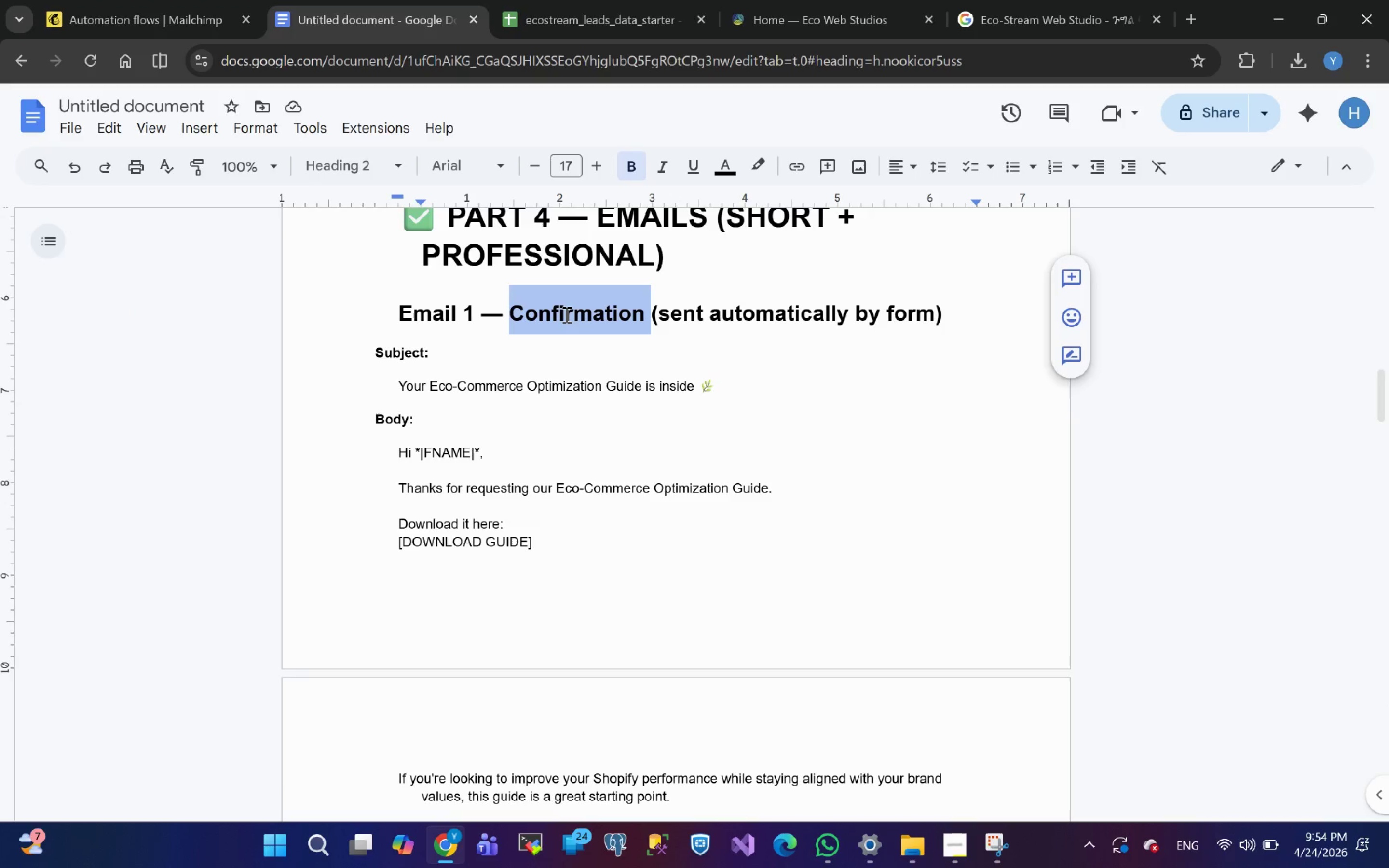 
key(Control+C)
 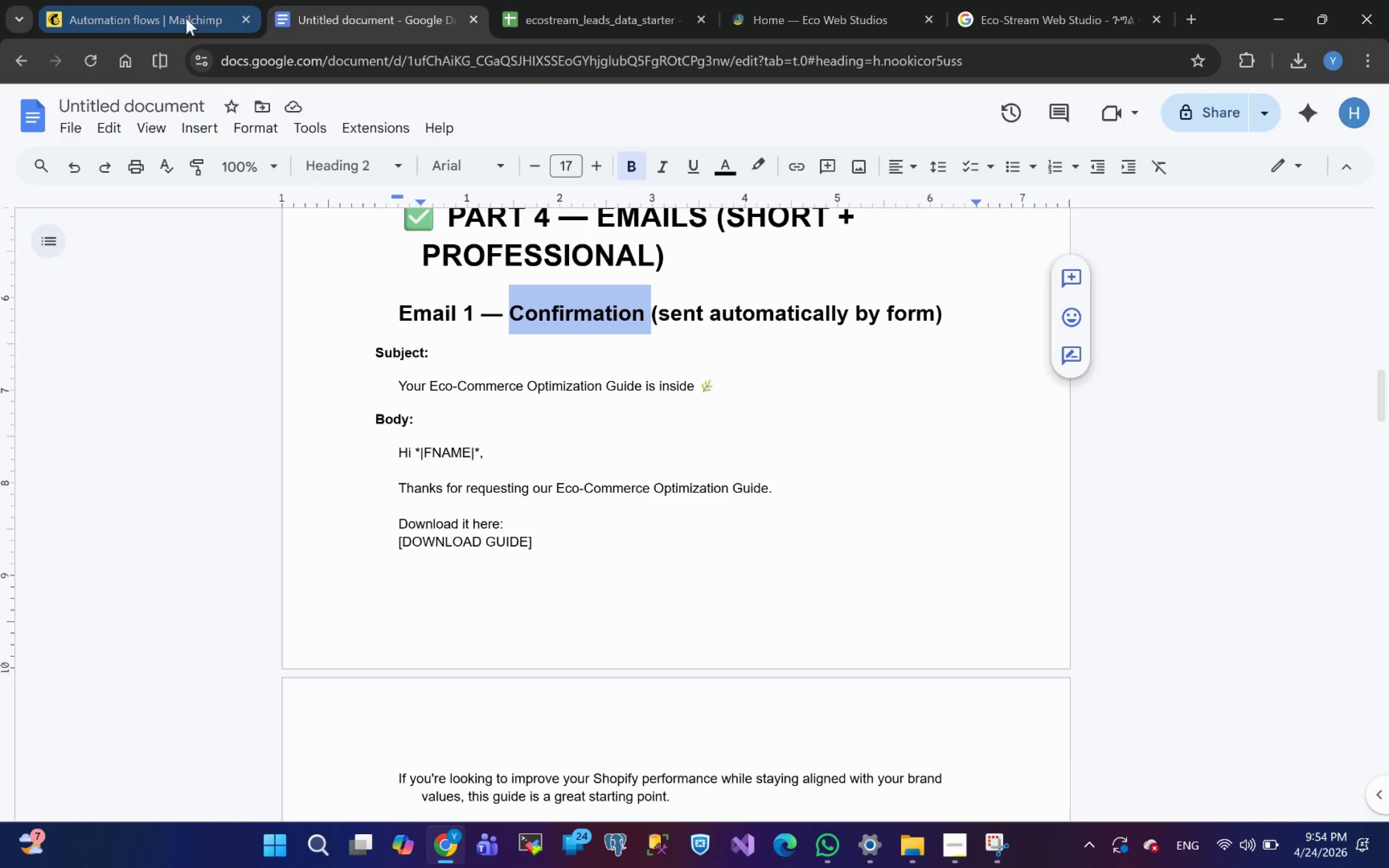 
left_click([168, 11])
 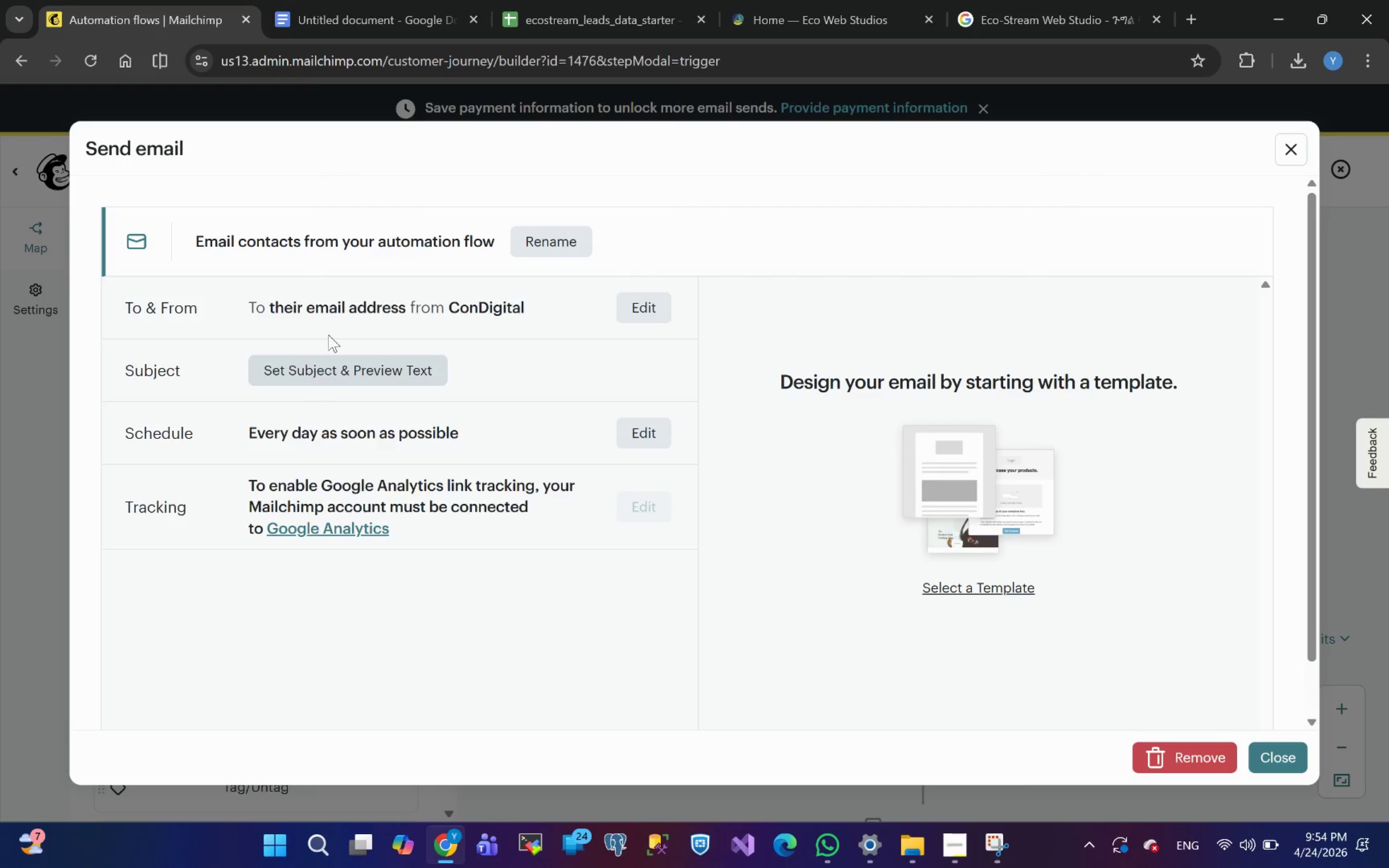 
left_click([535, 241])
 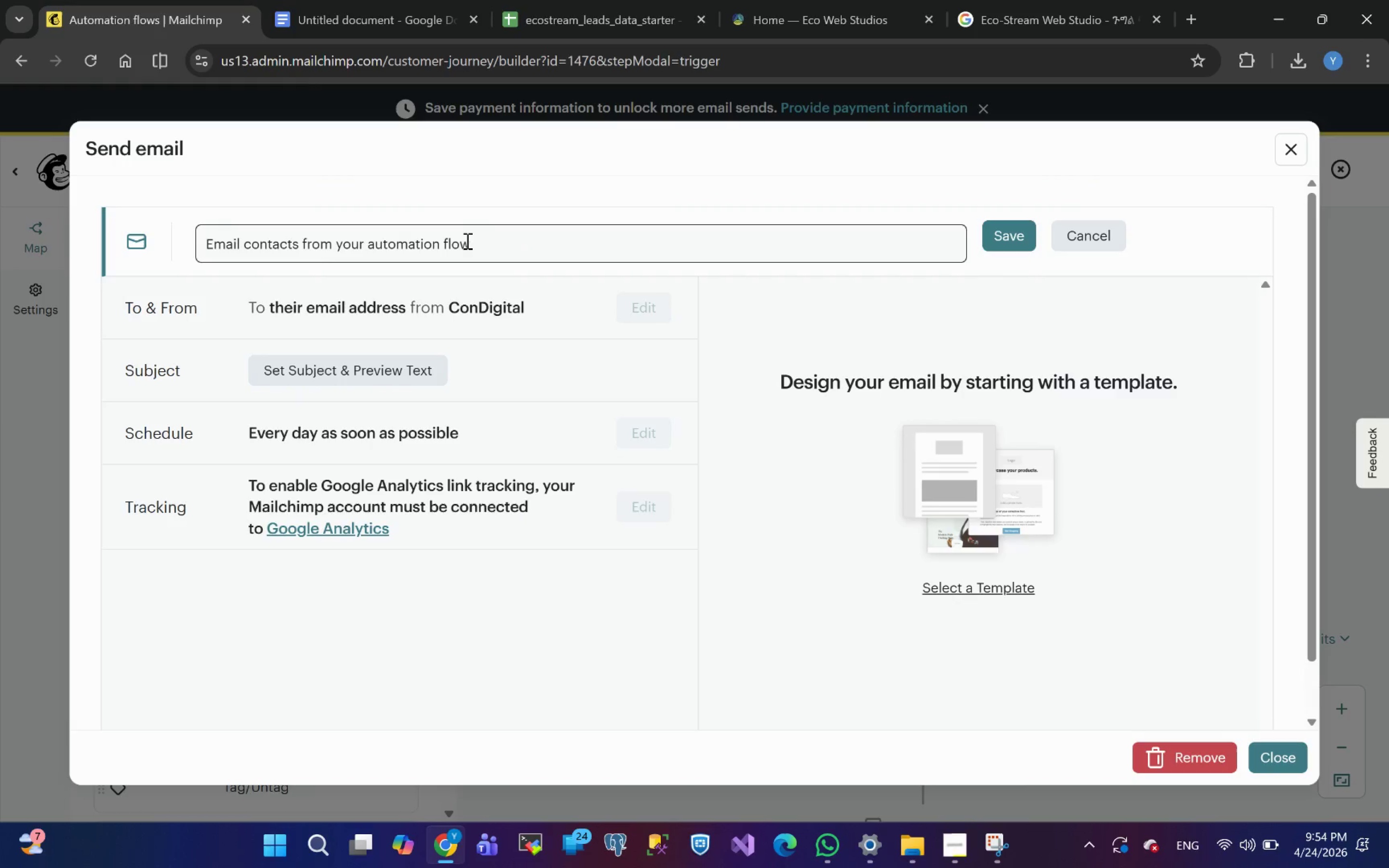 
left_click_drag(start_coordinate=[490, 244], to_coordinate=[0, 292])
 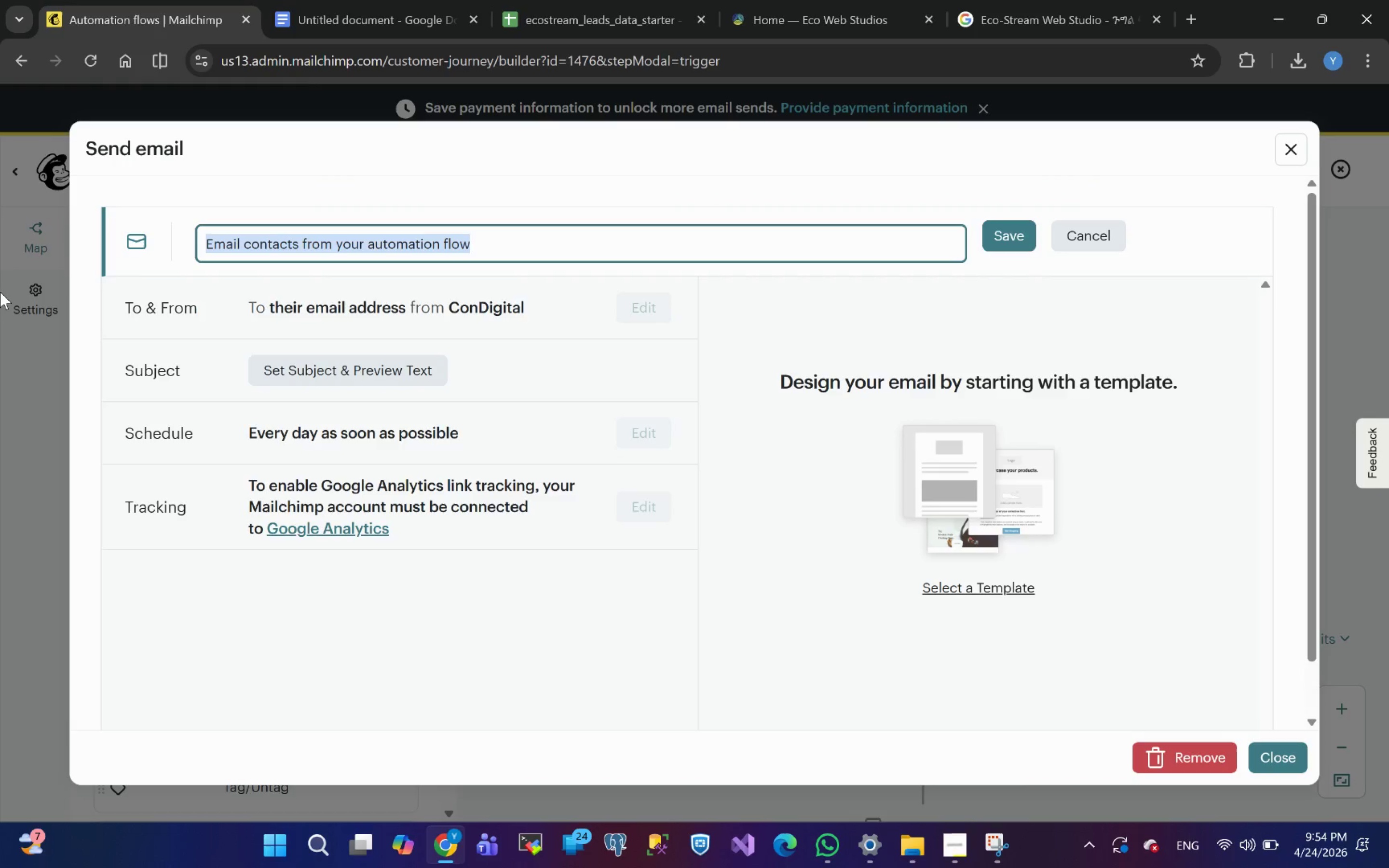 
key(Control+V)
 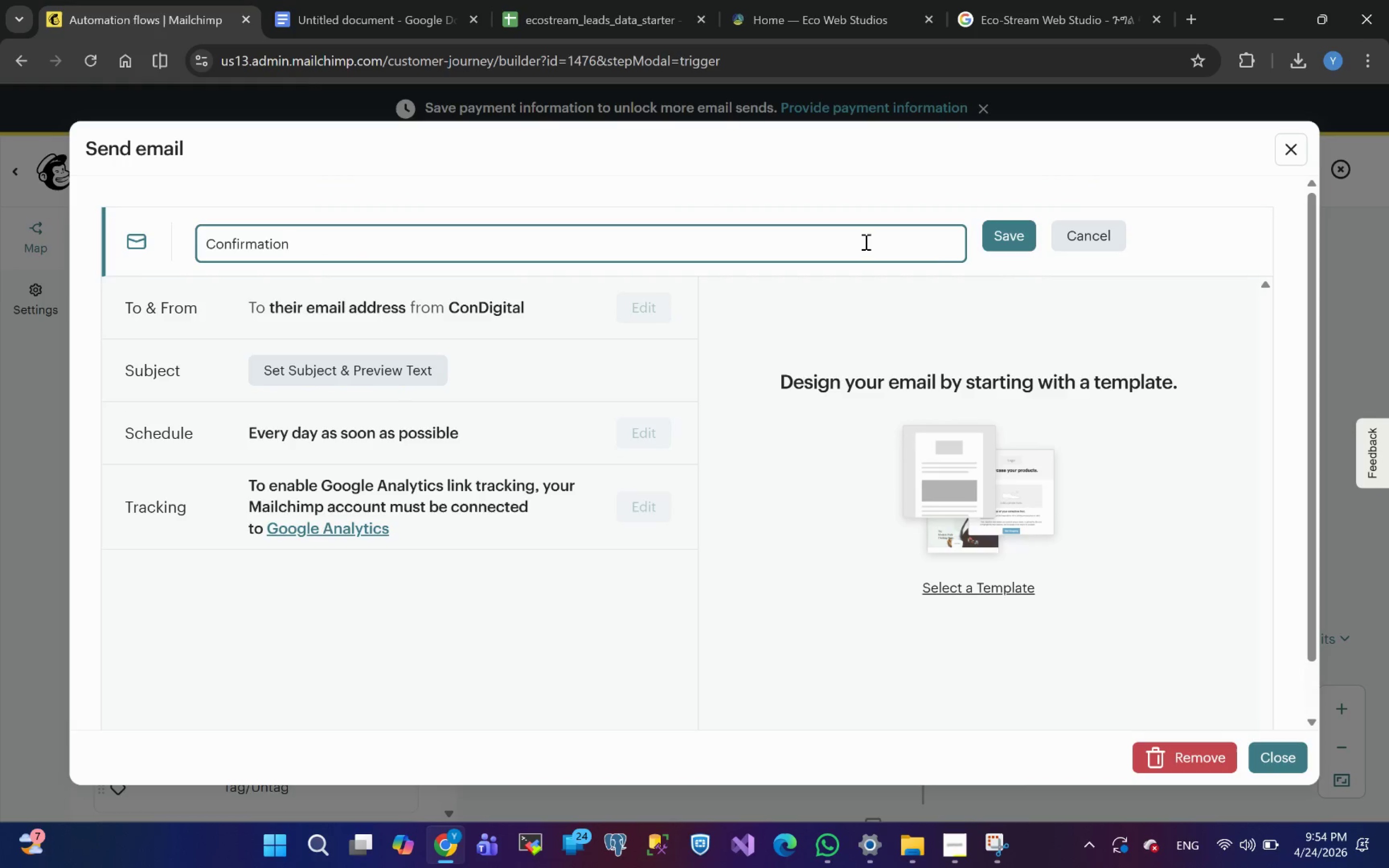 
left_click([1011, 240])
 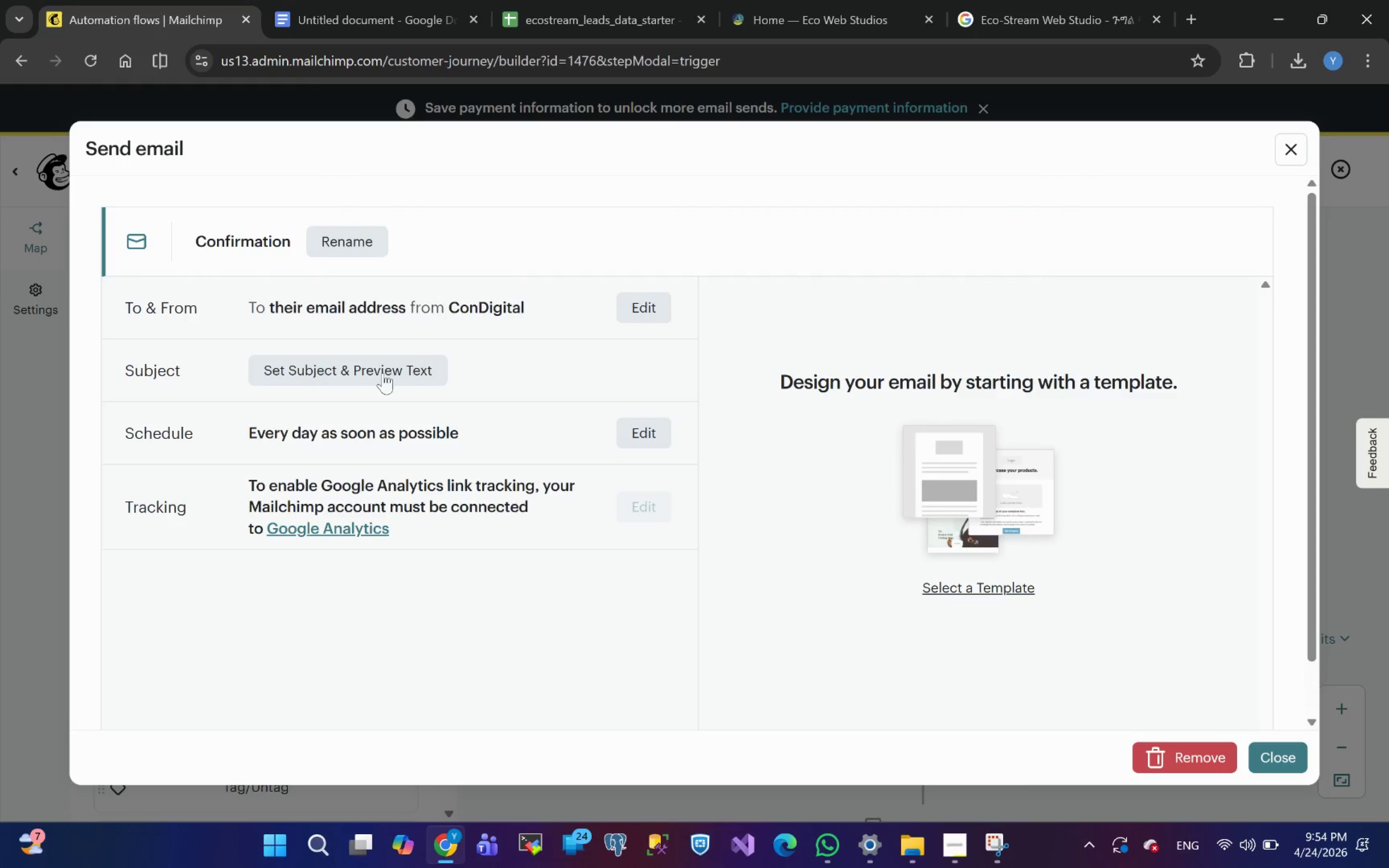 
left_click([360, 367])
 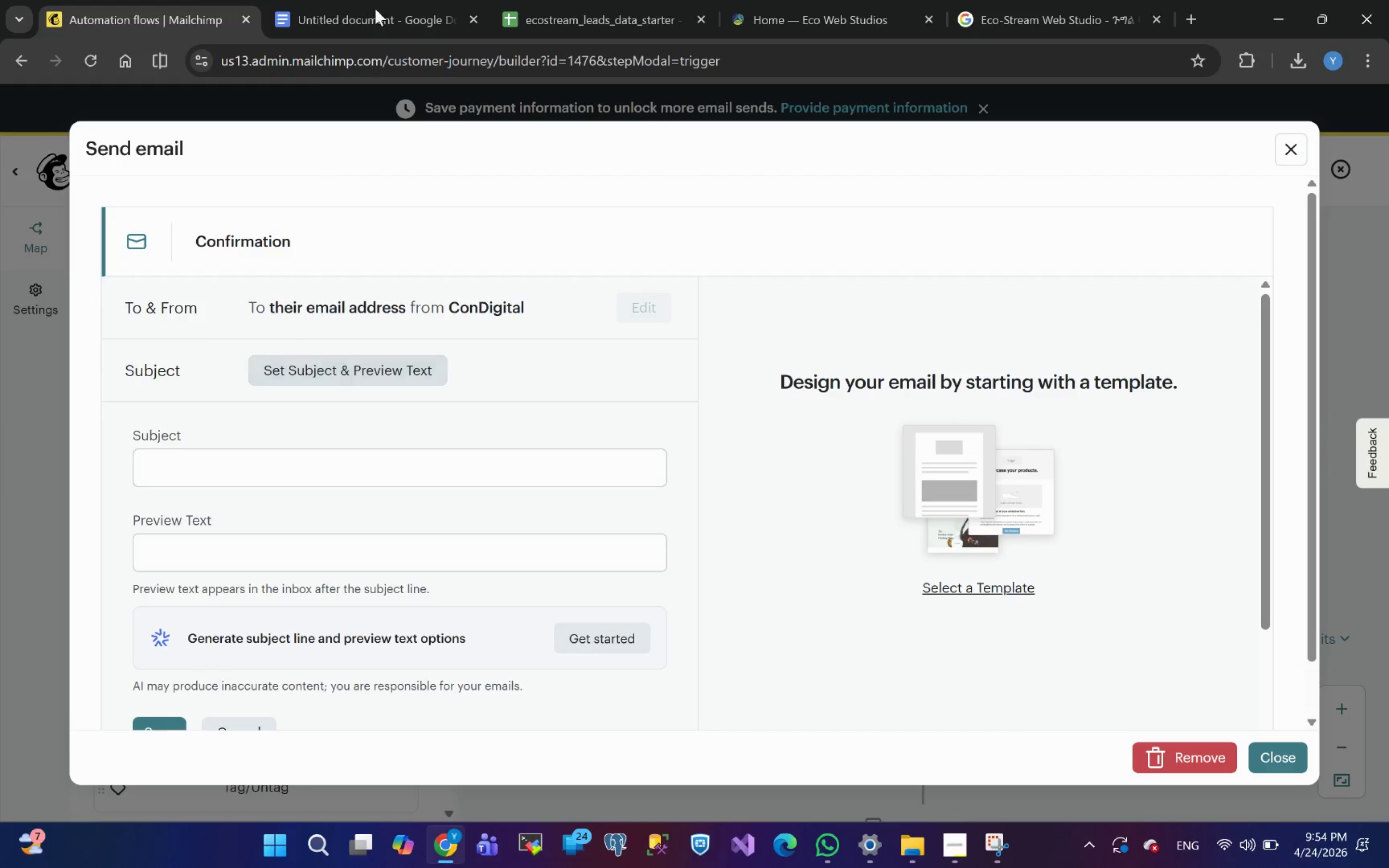 
left_click([376, 6])
 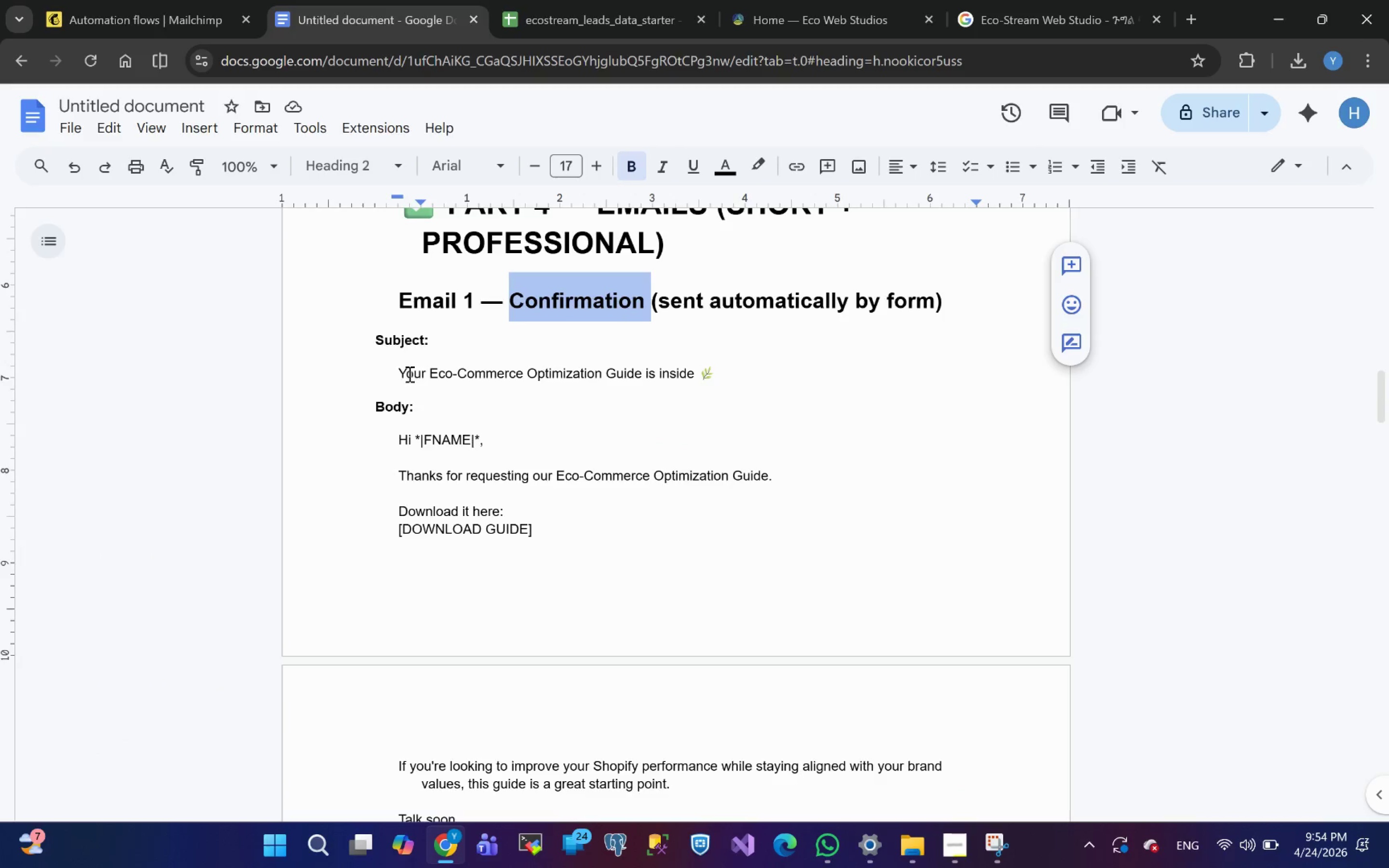 
left_click_drag(start_coordinate=[399, 373], to_coordinate=[715, 372])
 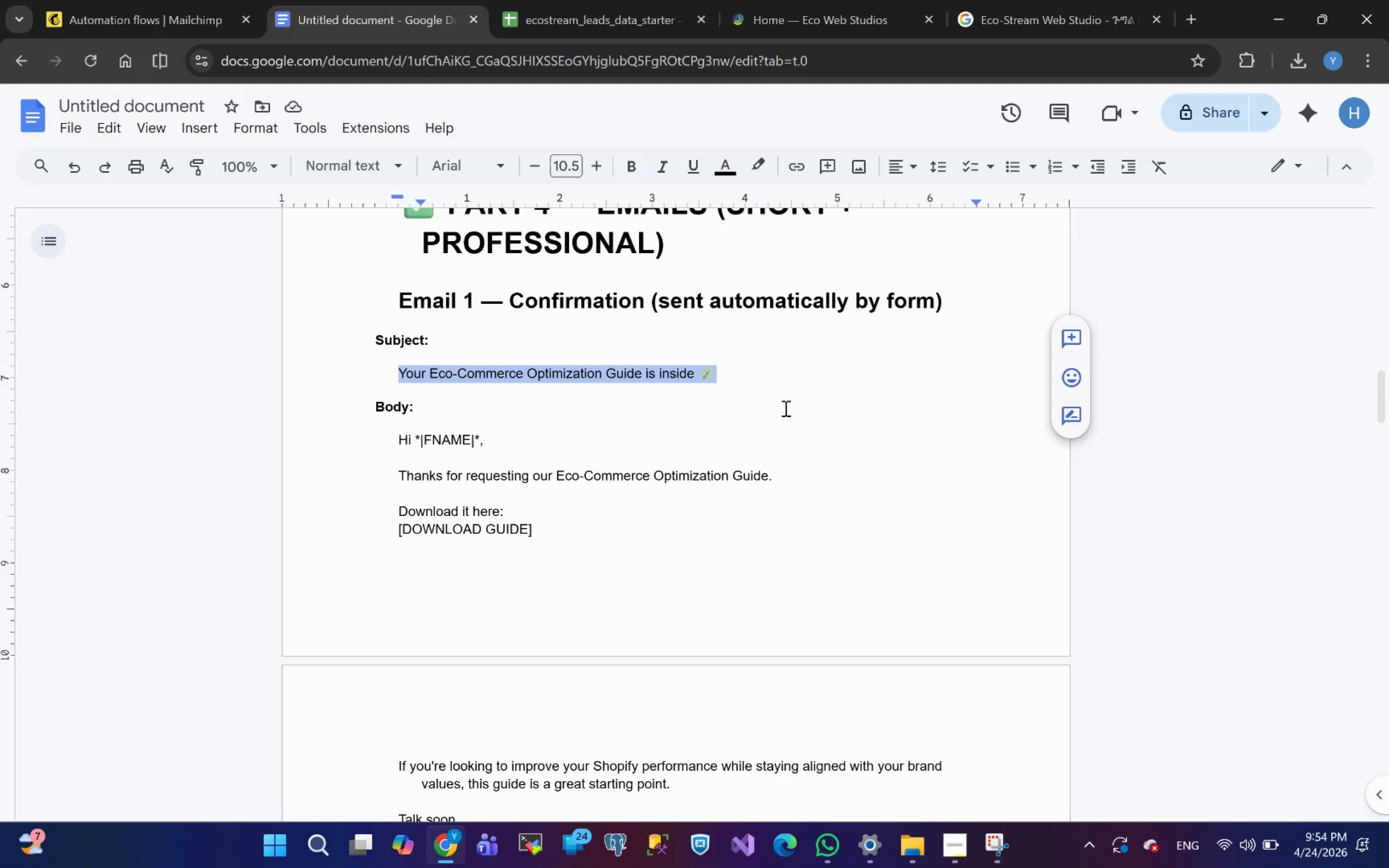 
key(Control+C)
 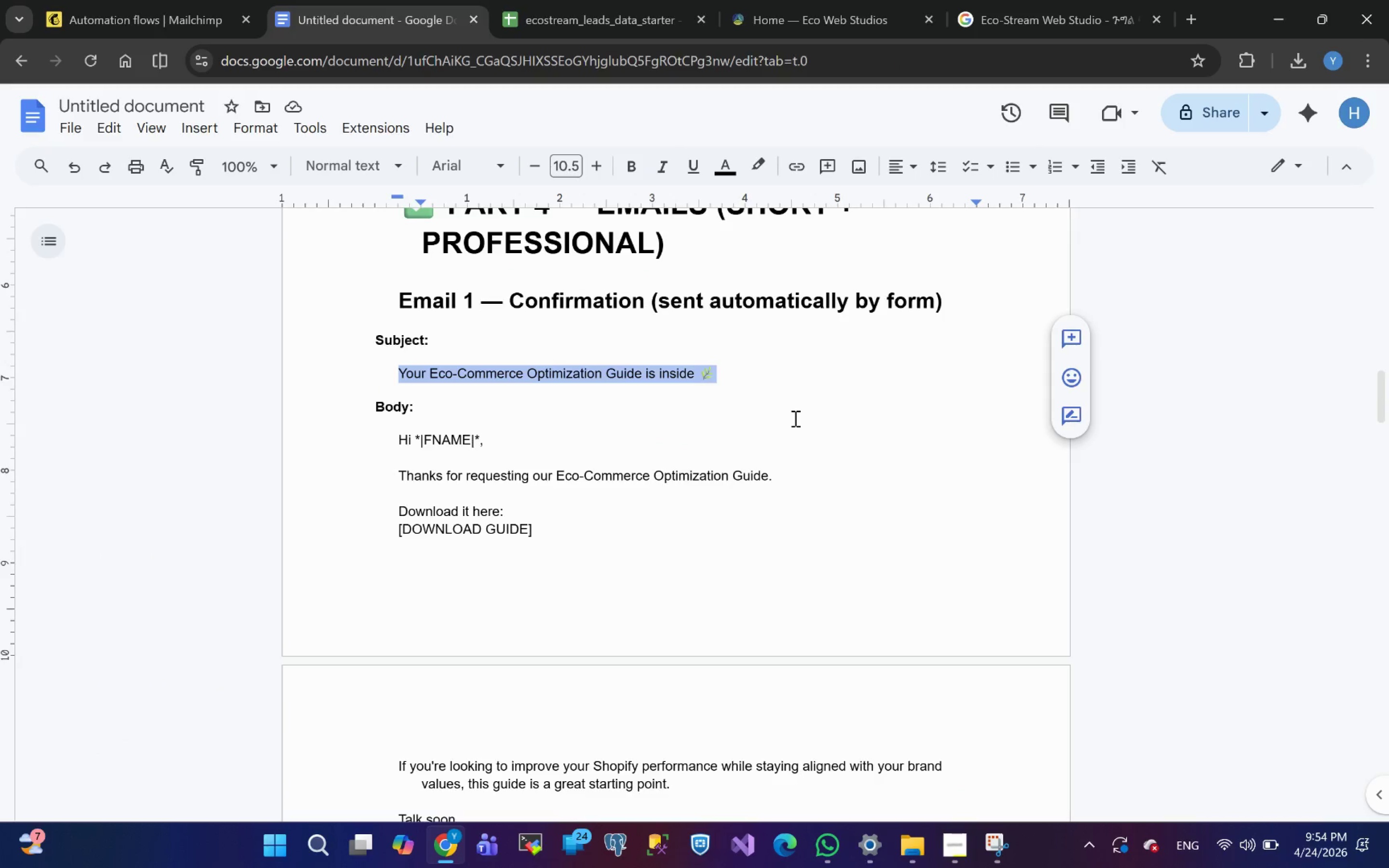 
key(Control+C)
 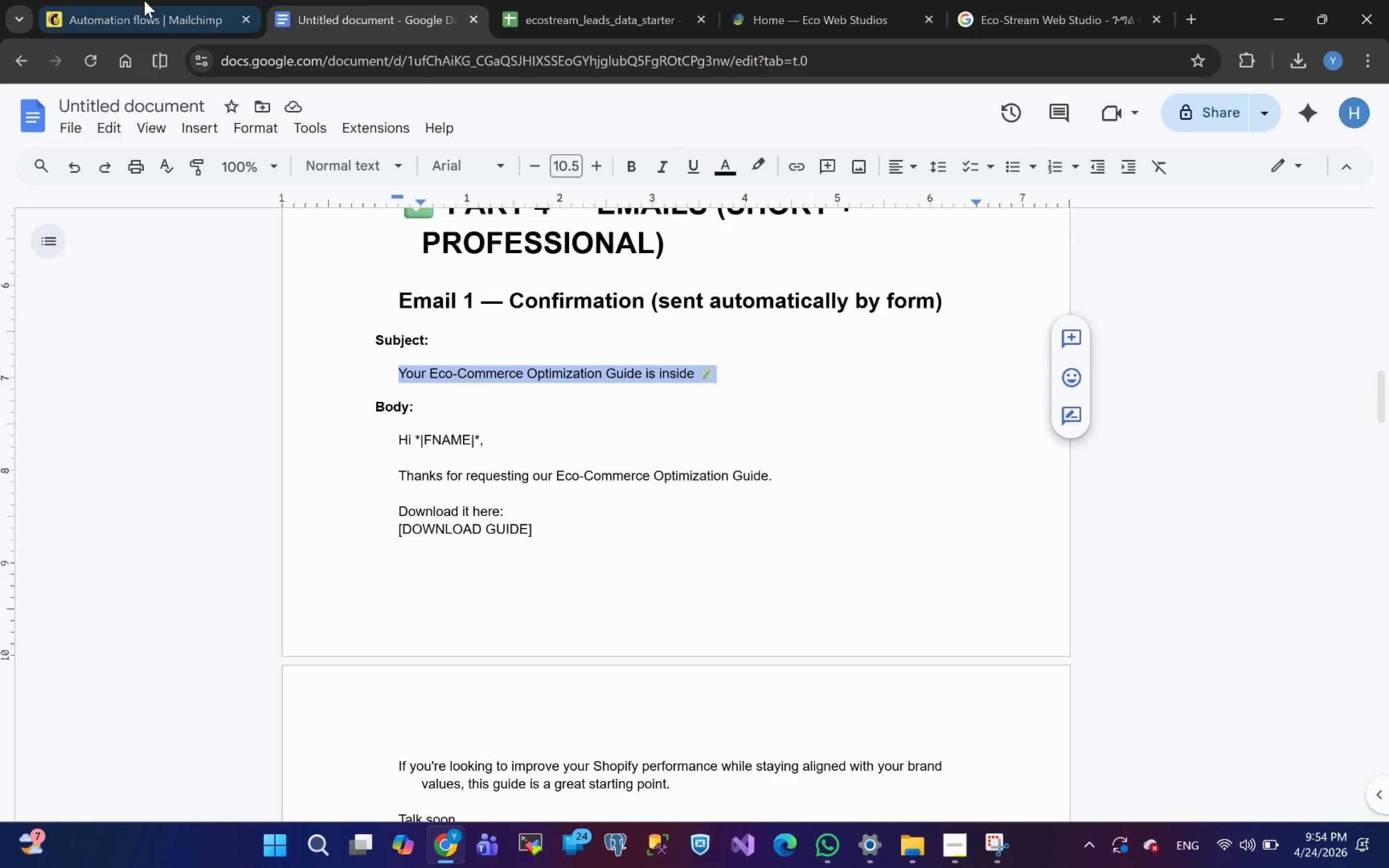 
left_click([144, 0])
 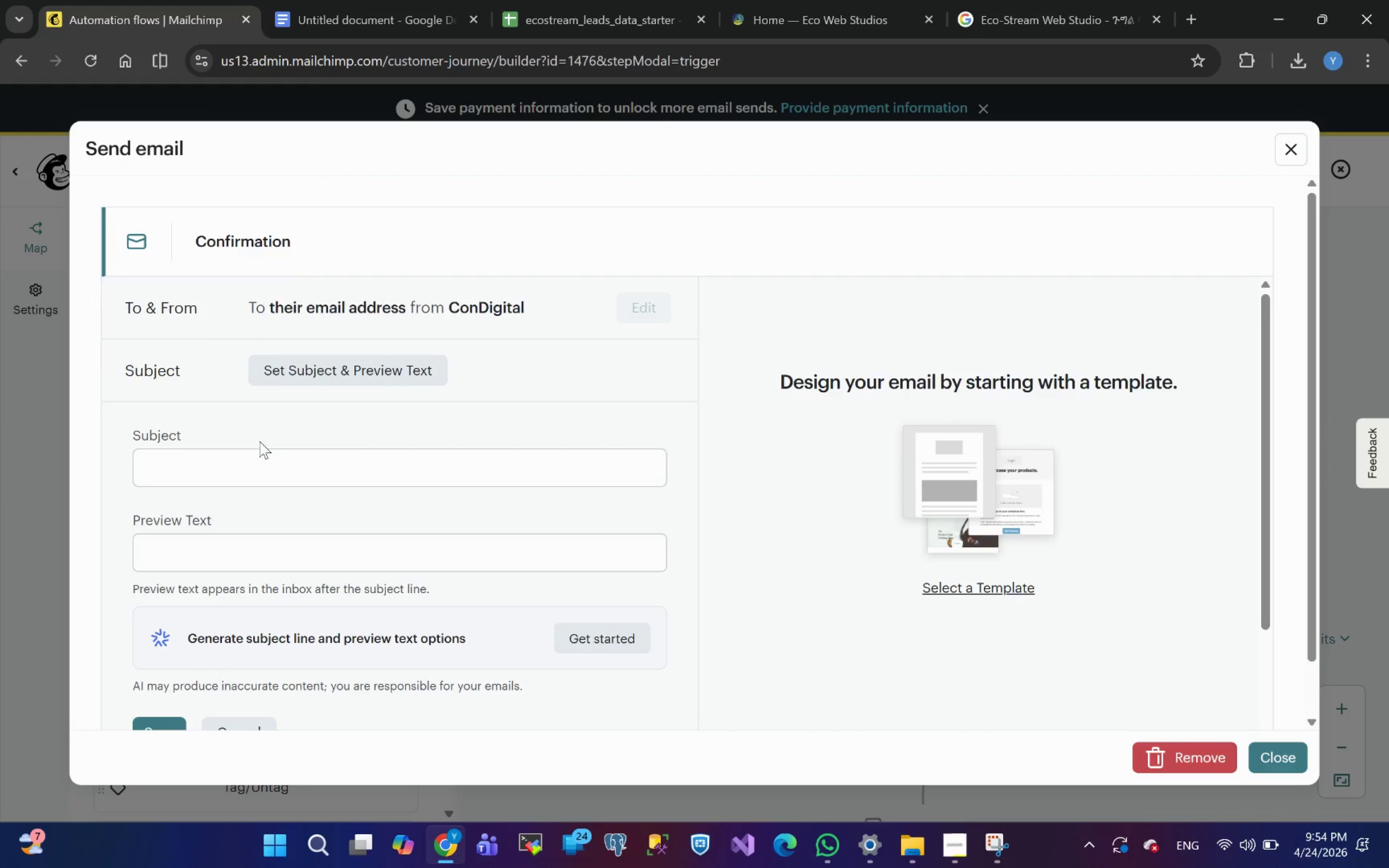 
left_click([228, 475])
 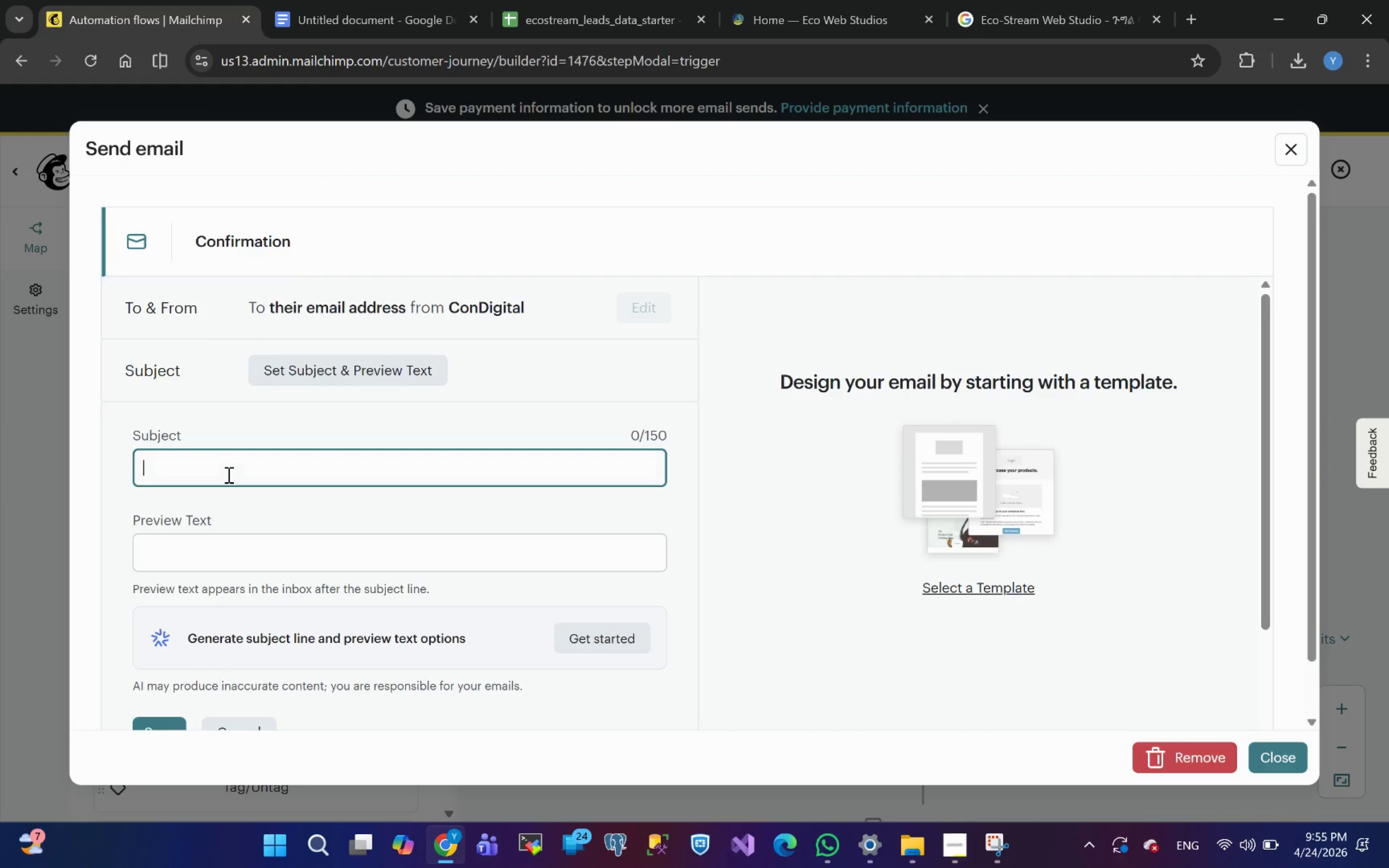 
key(Control+V)
 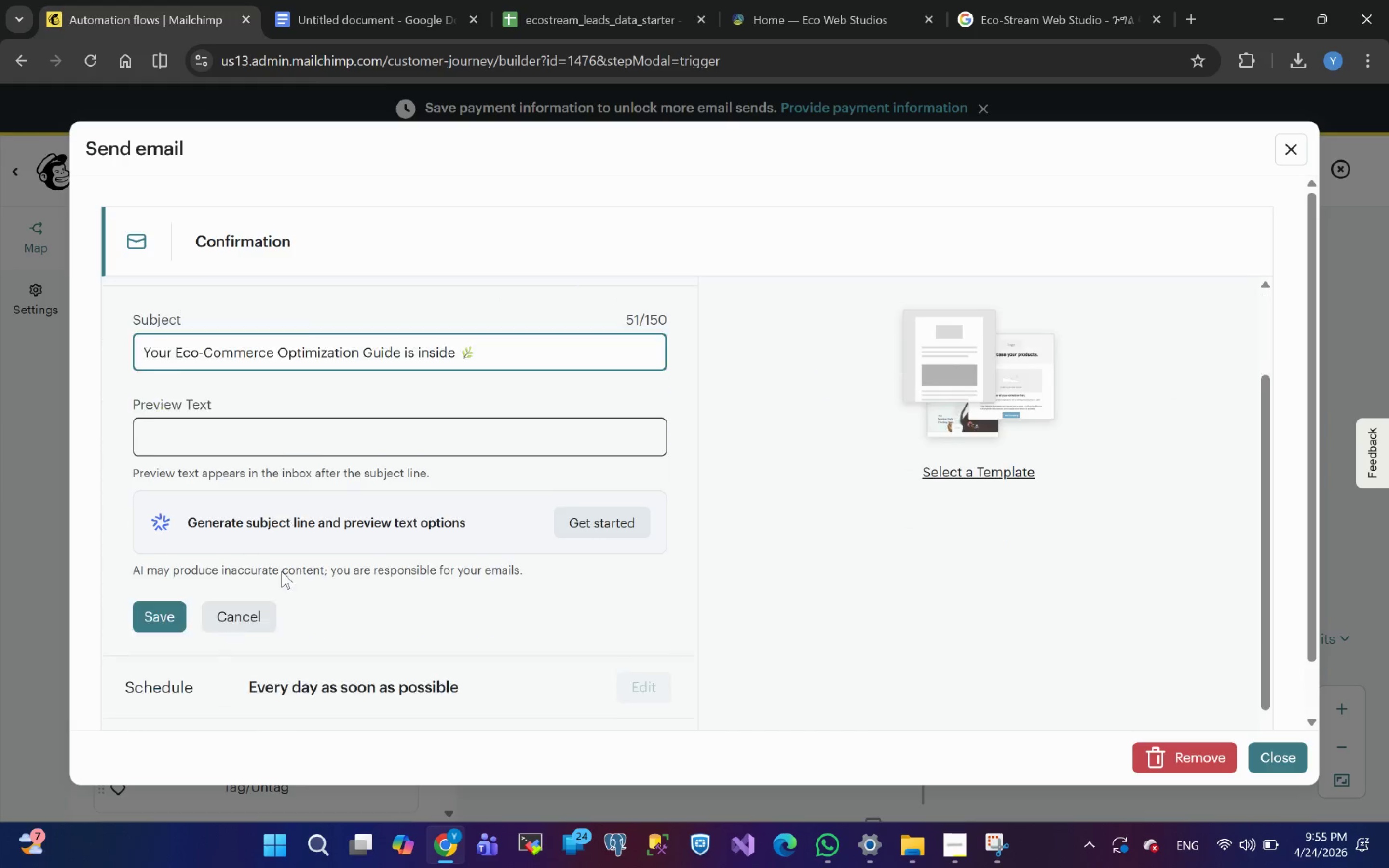 
left_click([170, 613])
 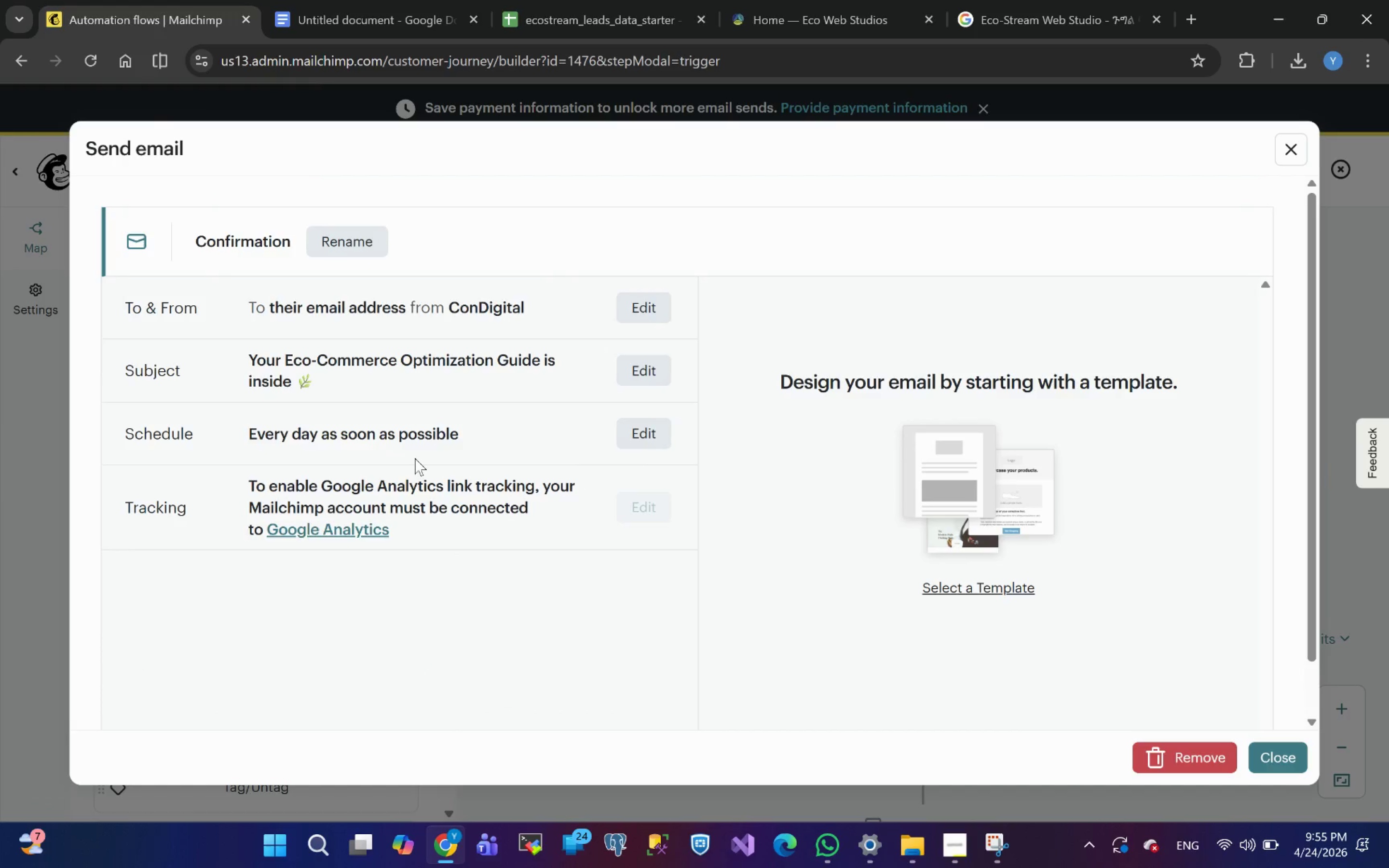 
wait(7.9)
 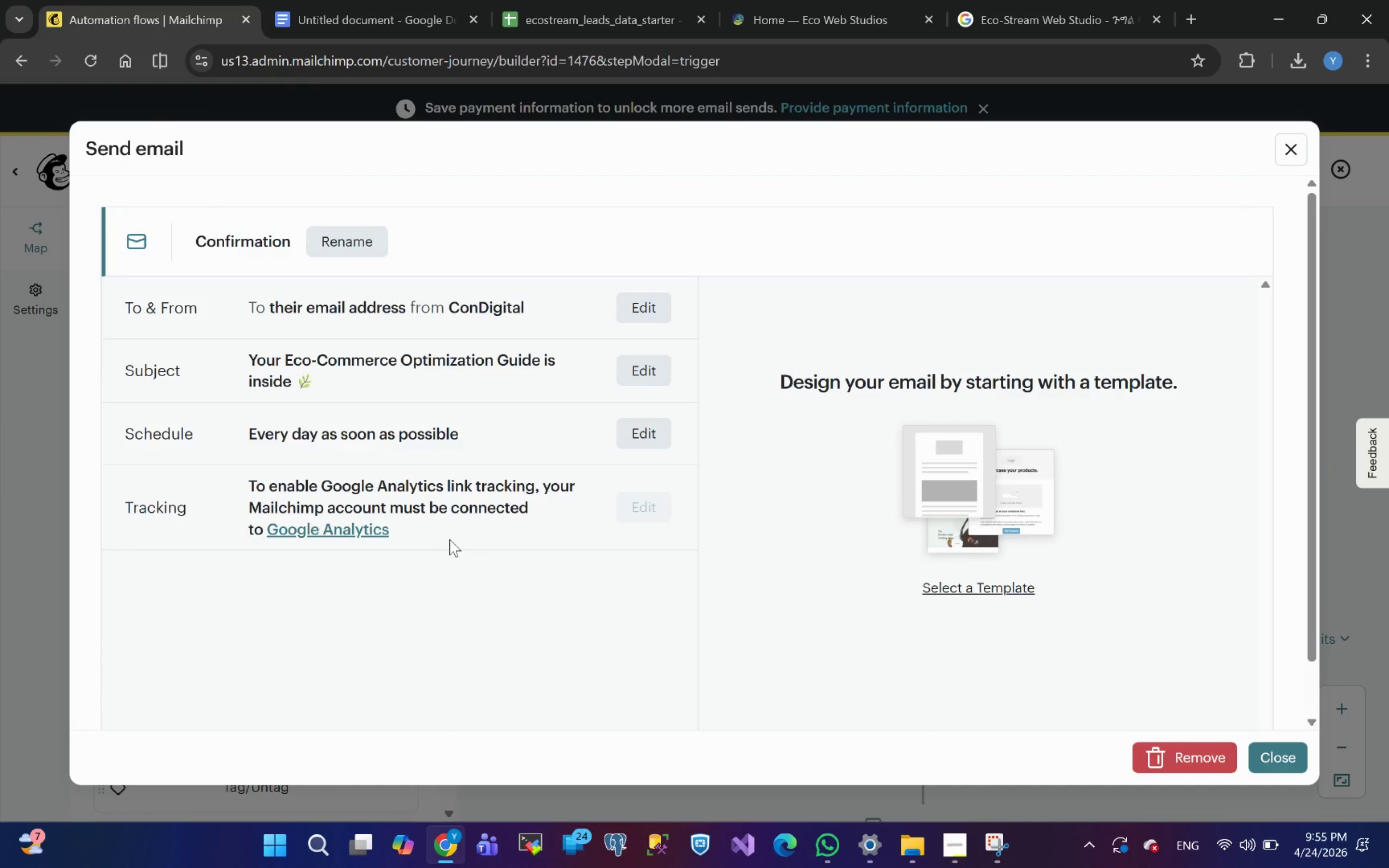 
left_click([658, 432])
 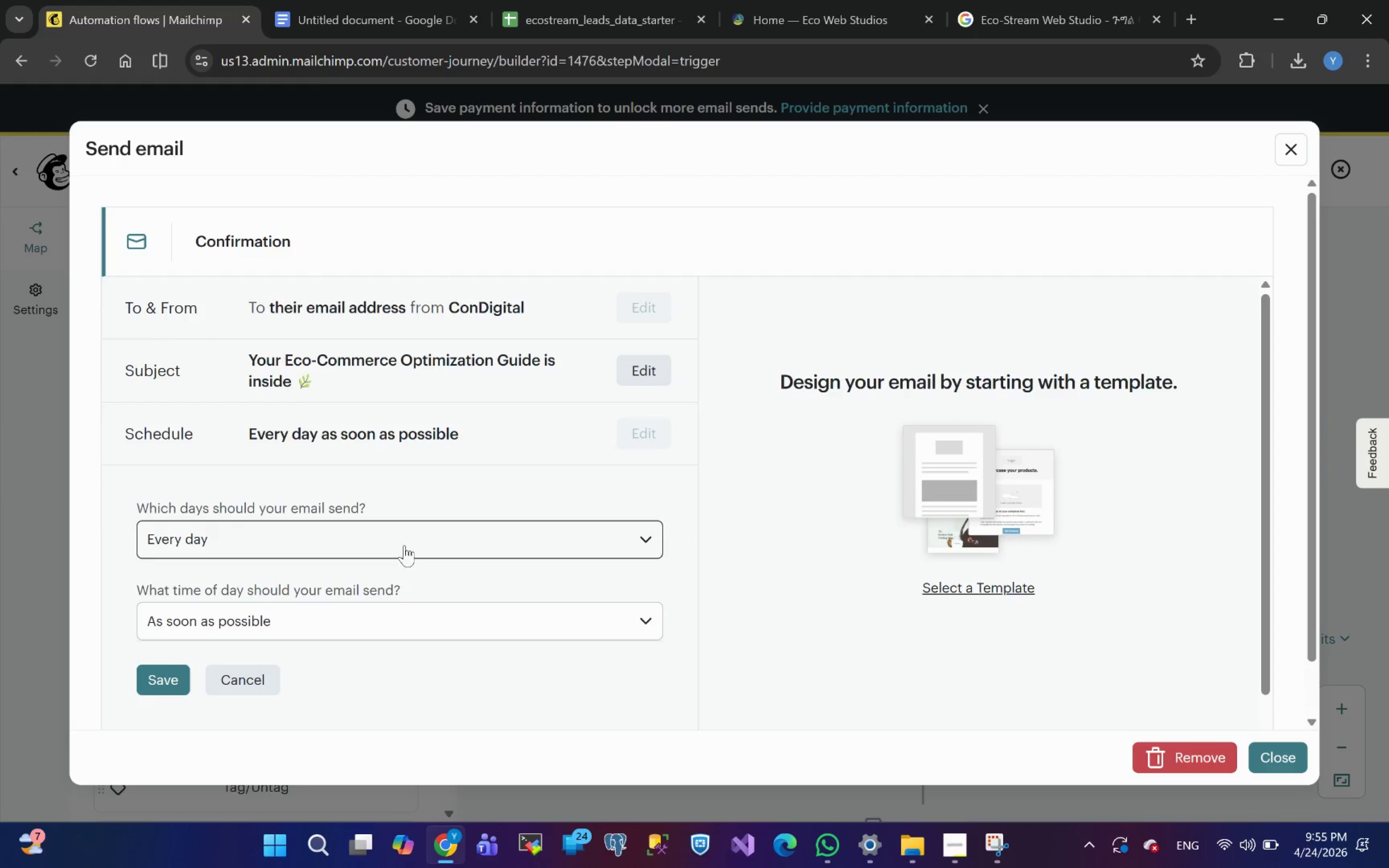 
left_click([307, 543])
 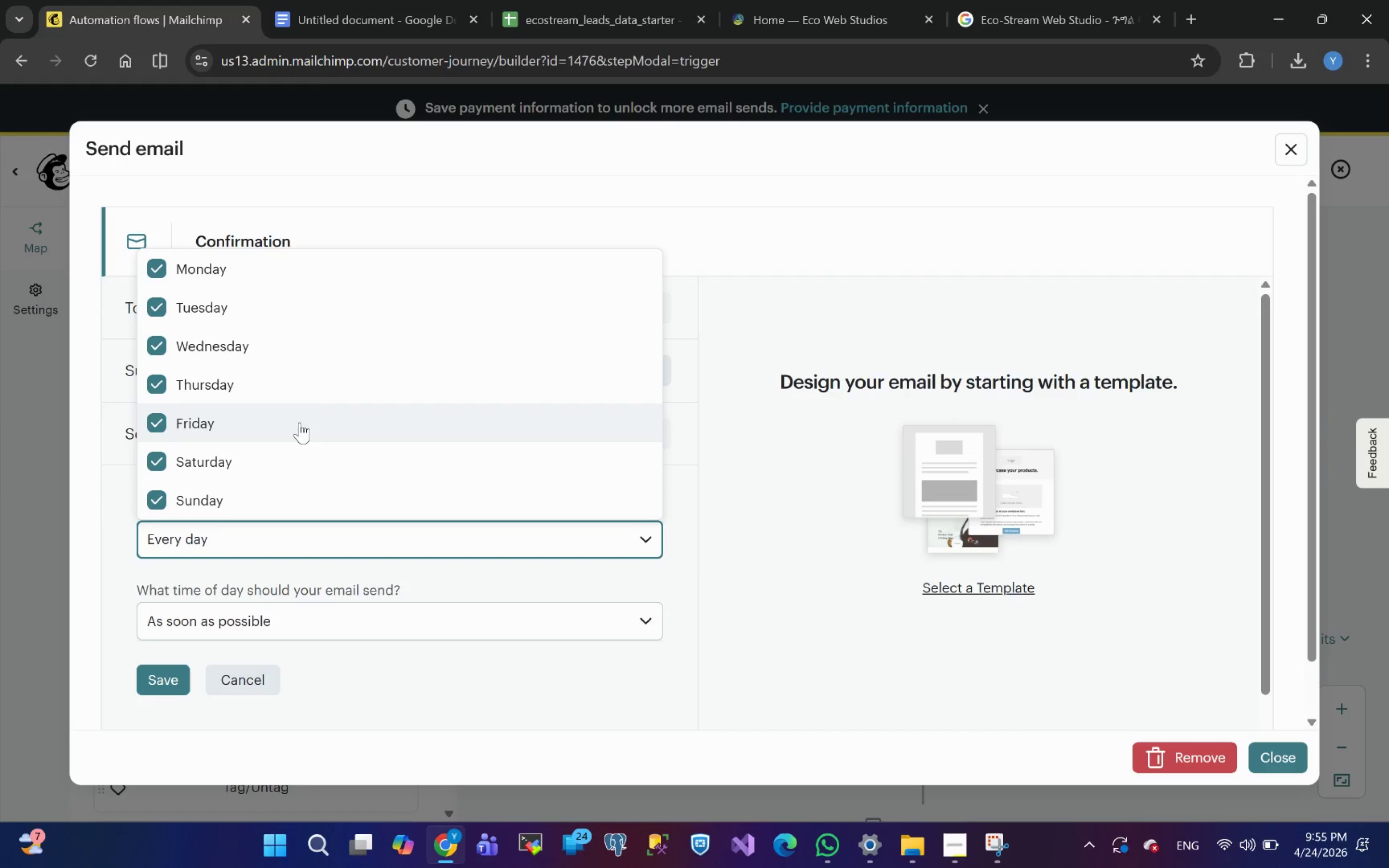 
left_click([276, 612])
 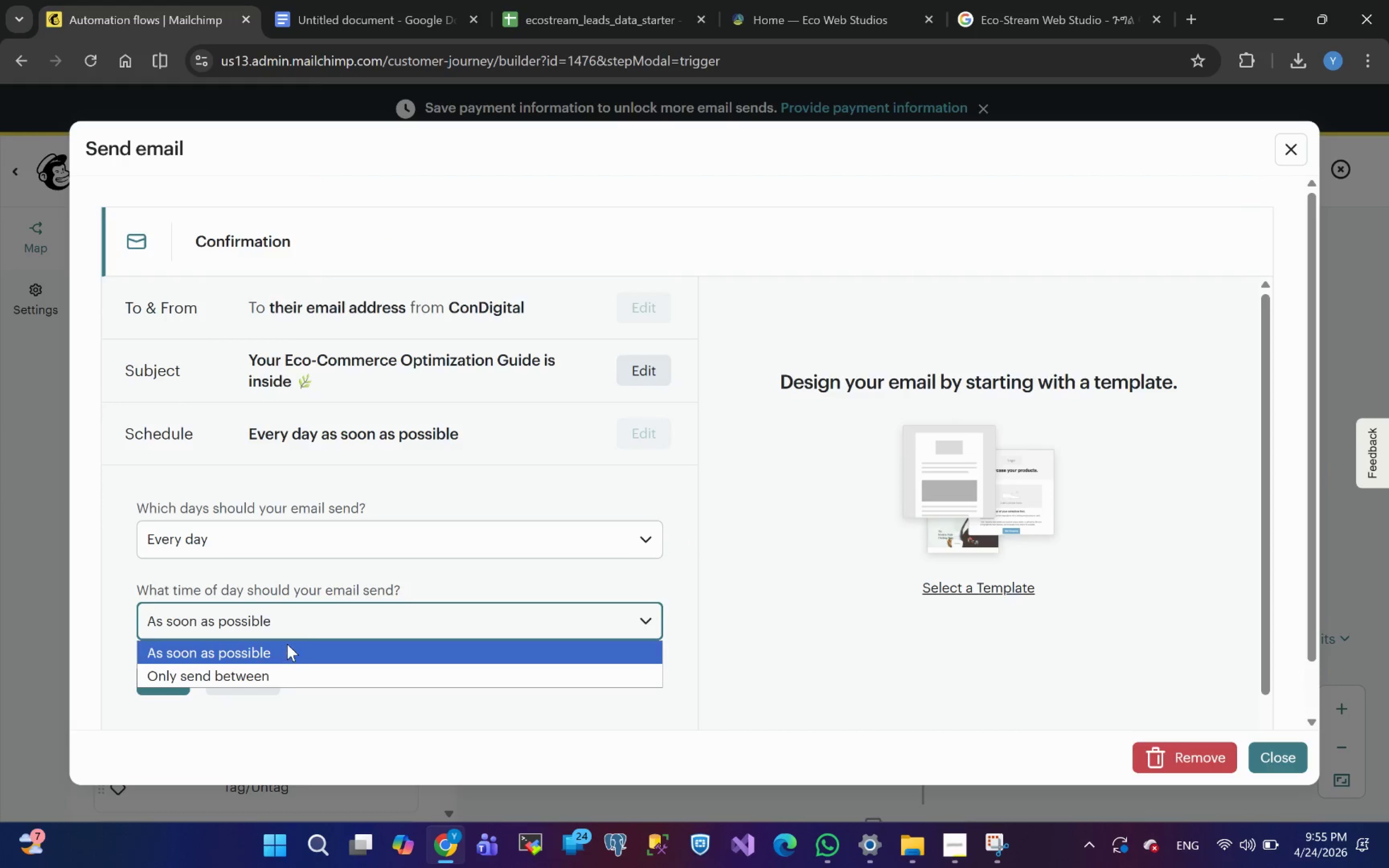 
wait(5.04)
 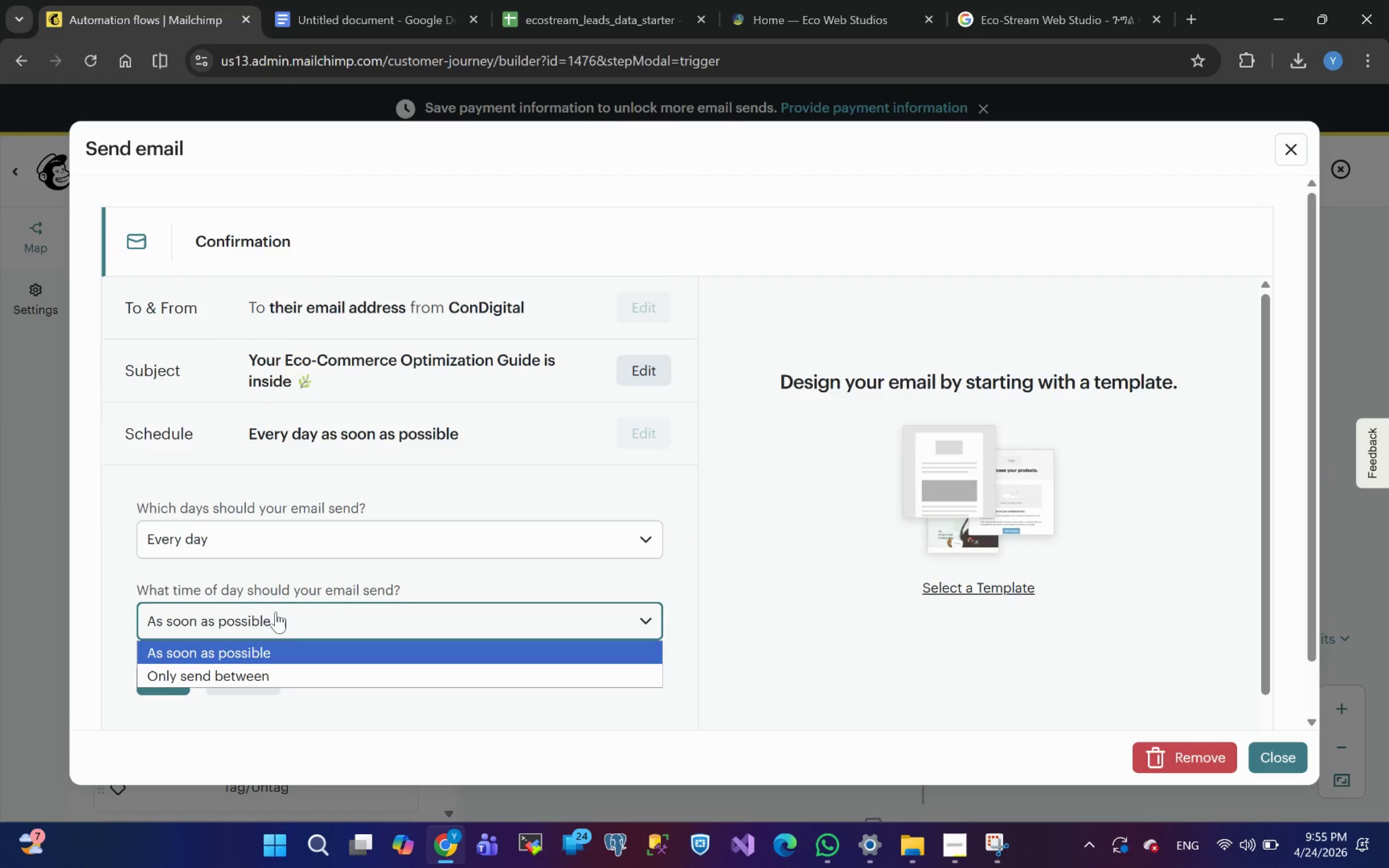 
left_click([188, 441])
 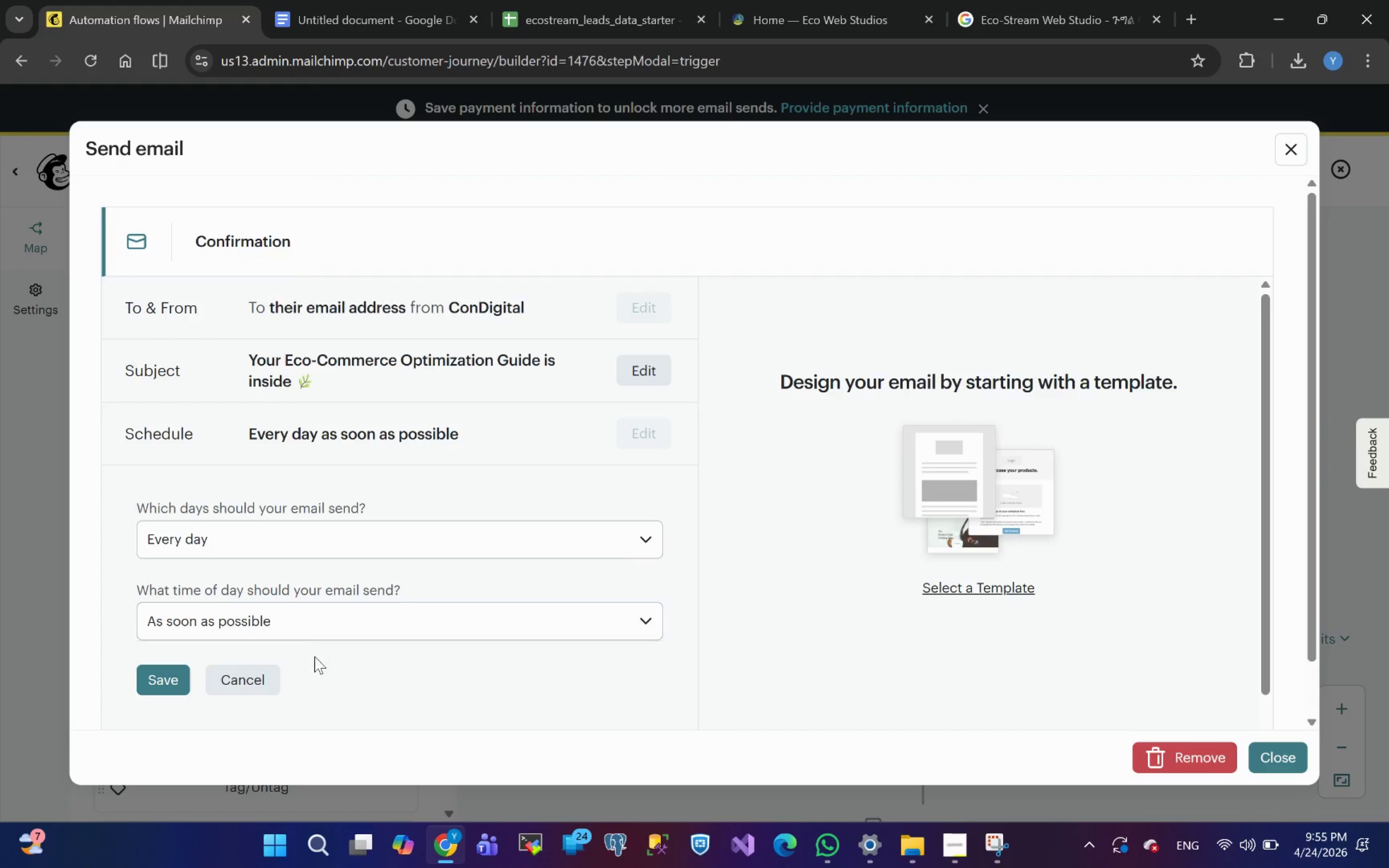 
left_click([252, 676])
 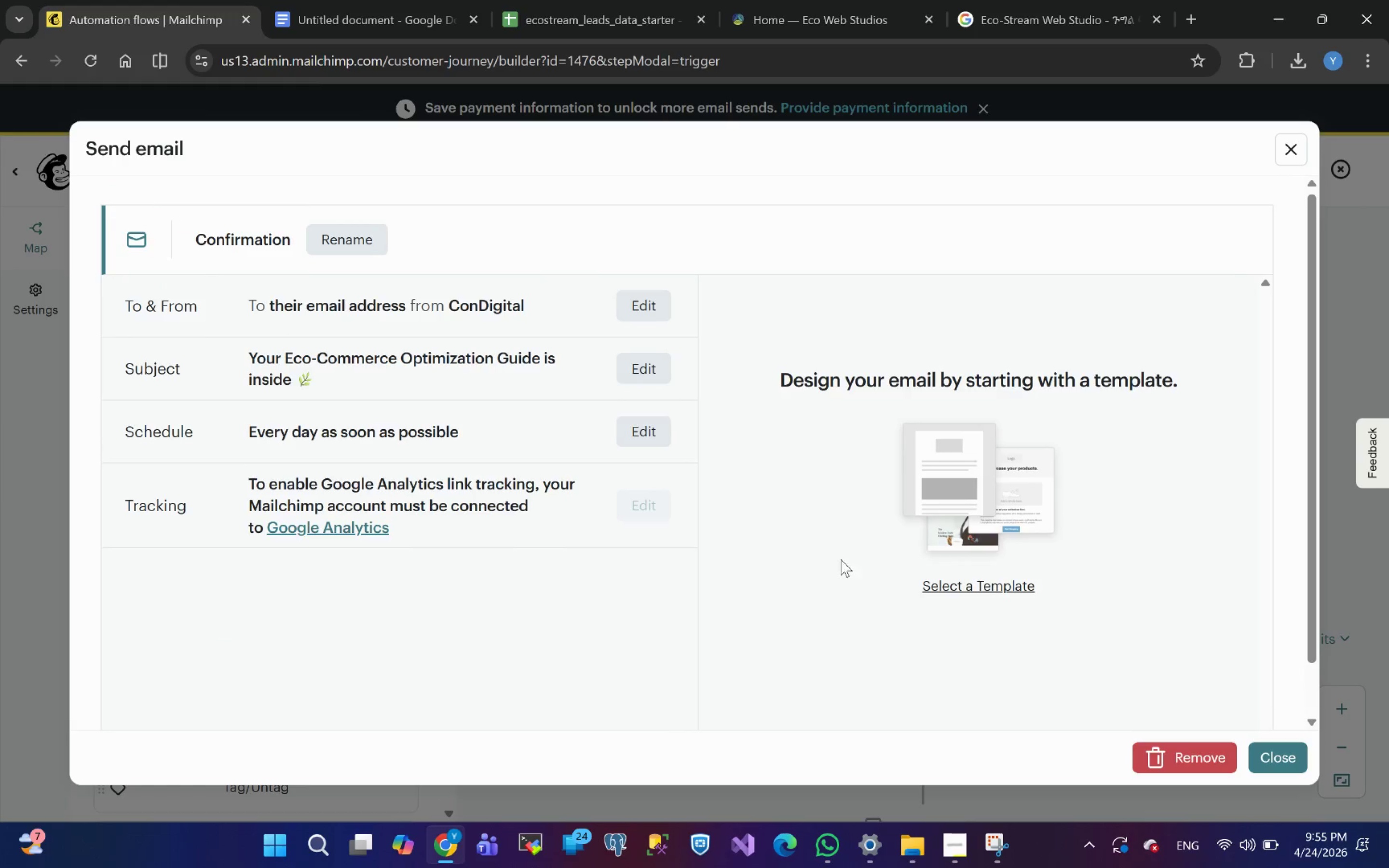 
left_click([977, 588])
 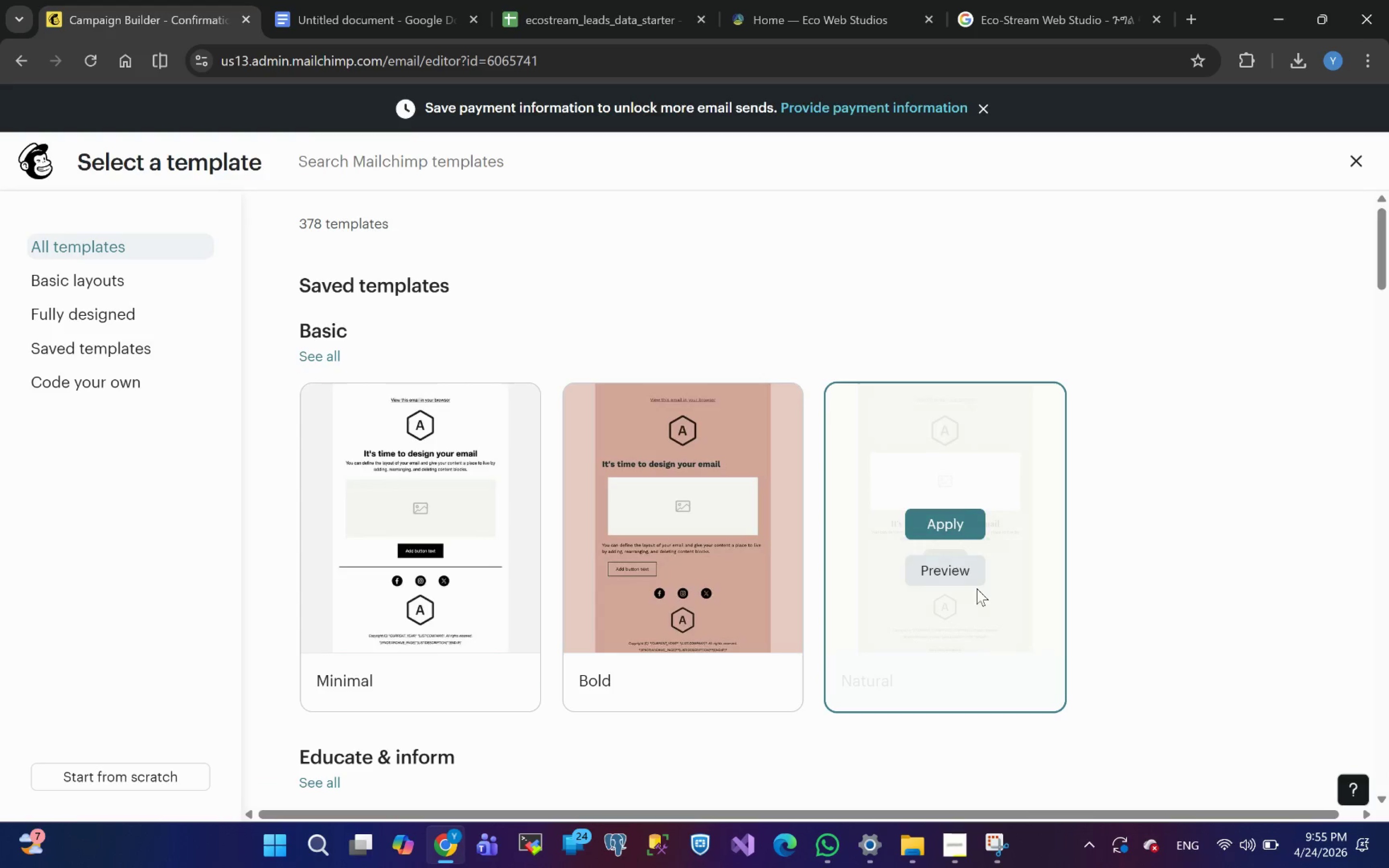 
left_click([950, 853])